 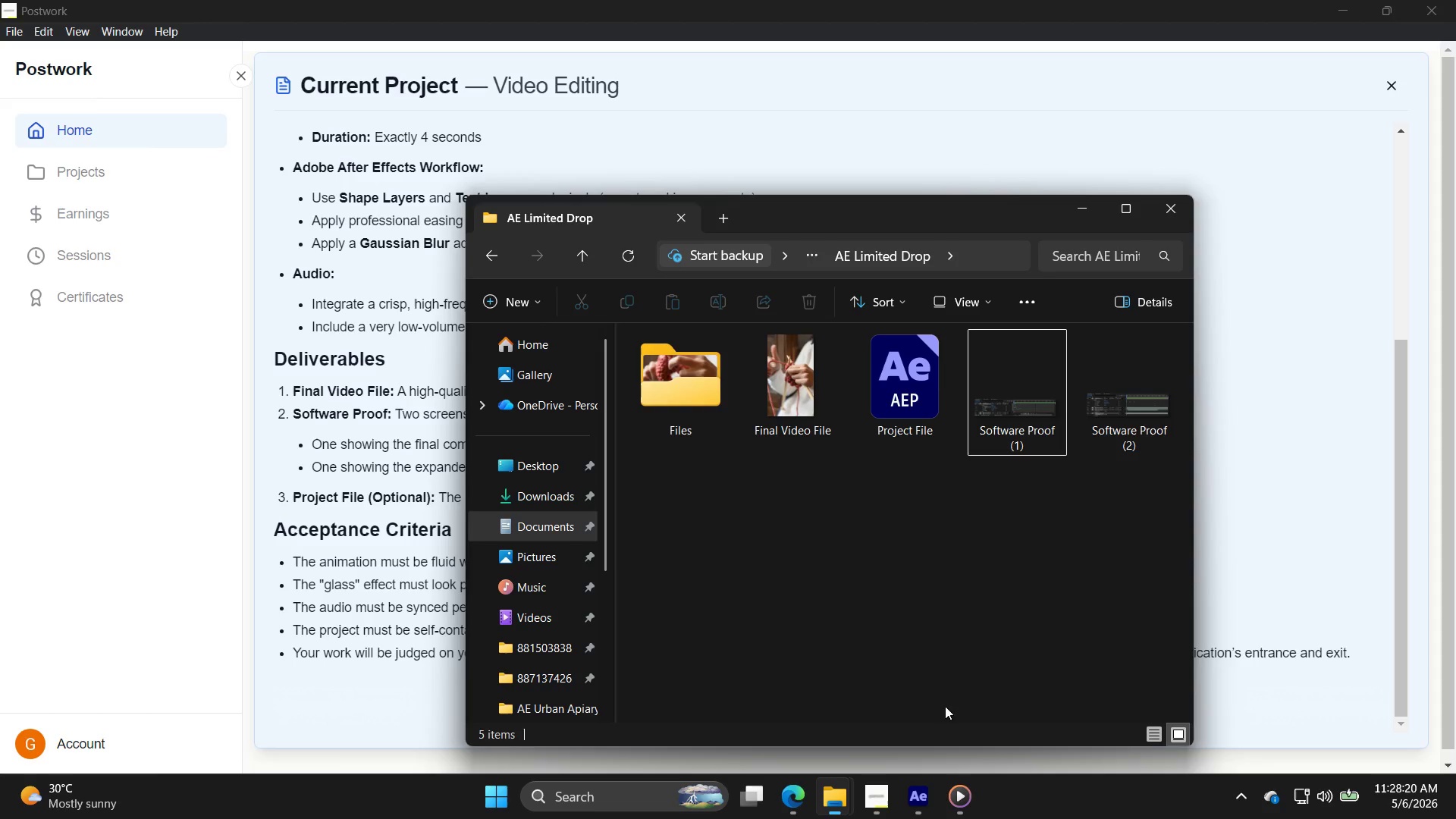 
double_click([786, 419])
 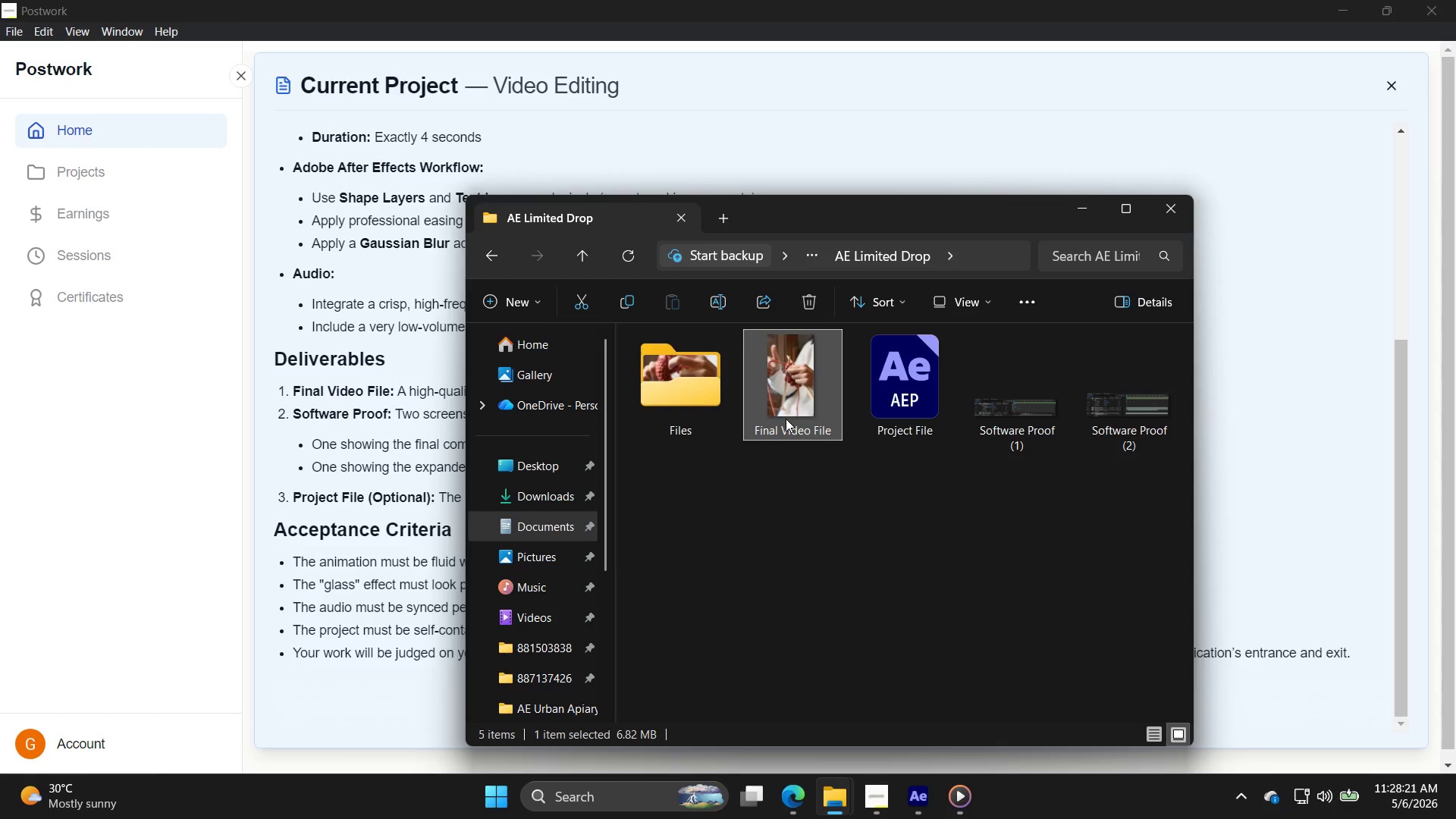 
triple_click([786, 419])
 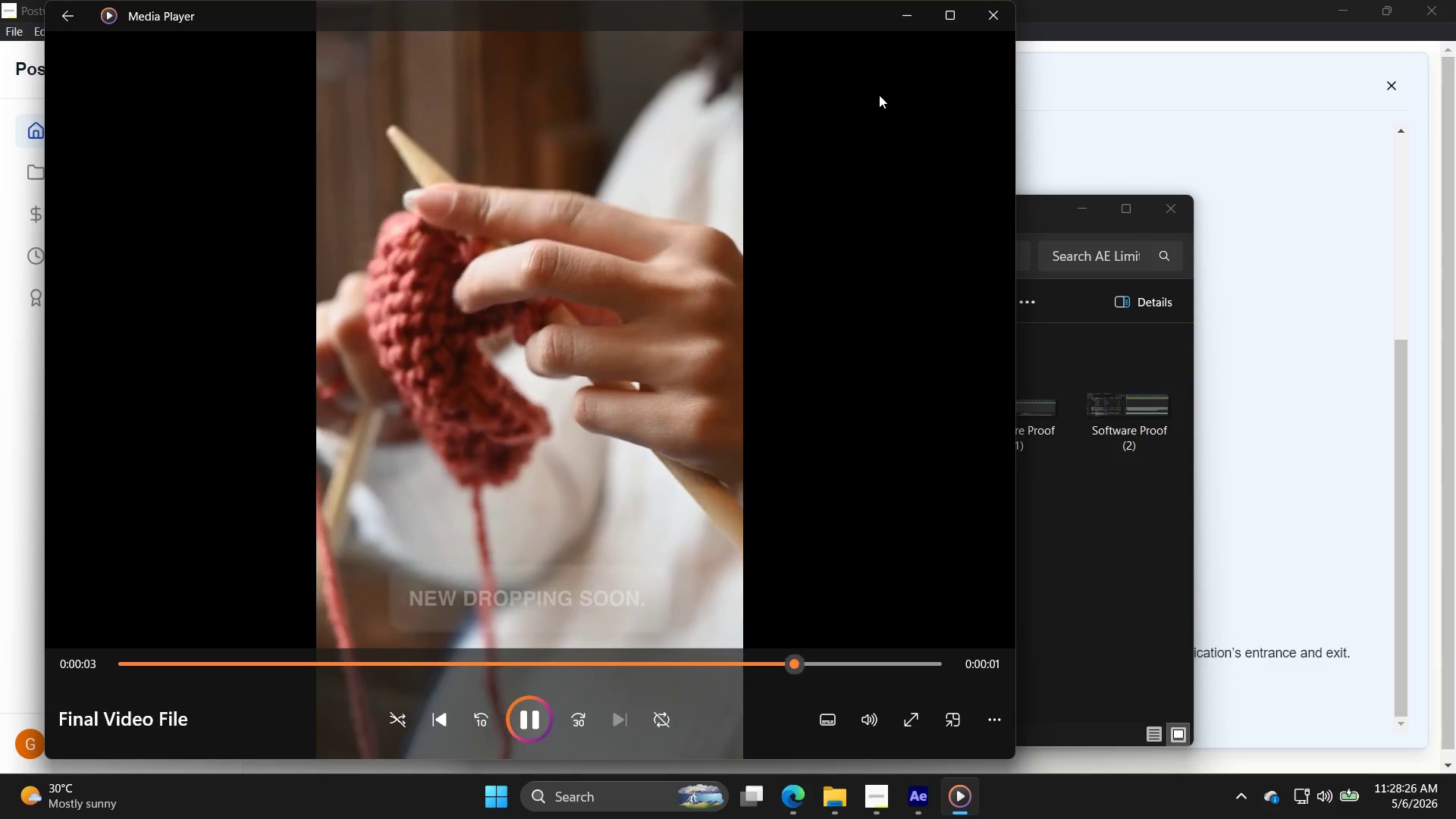 
wait(6.33)
 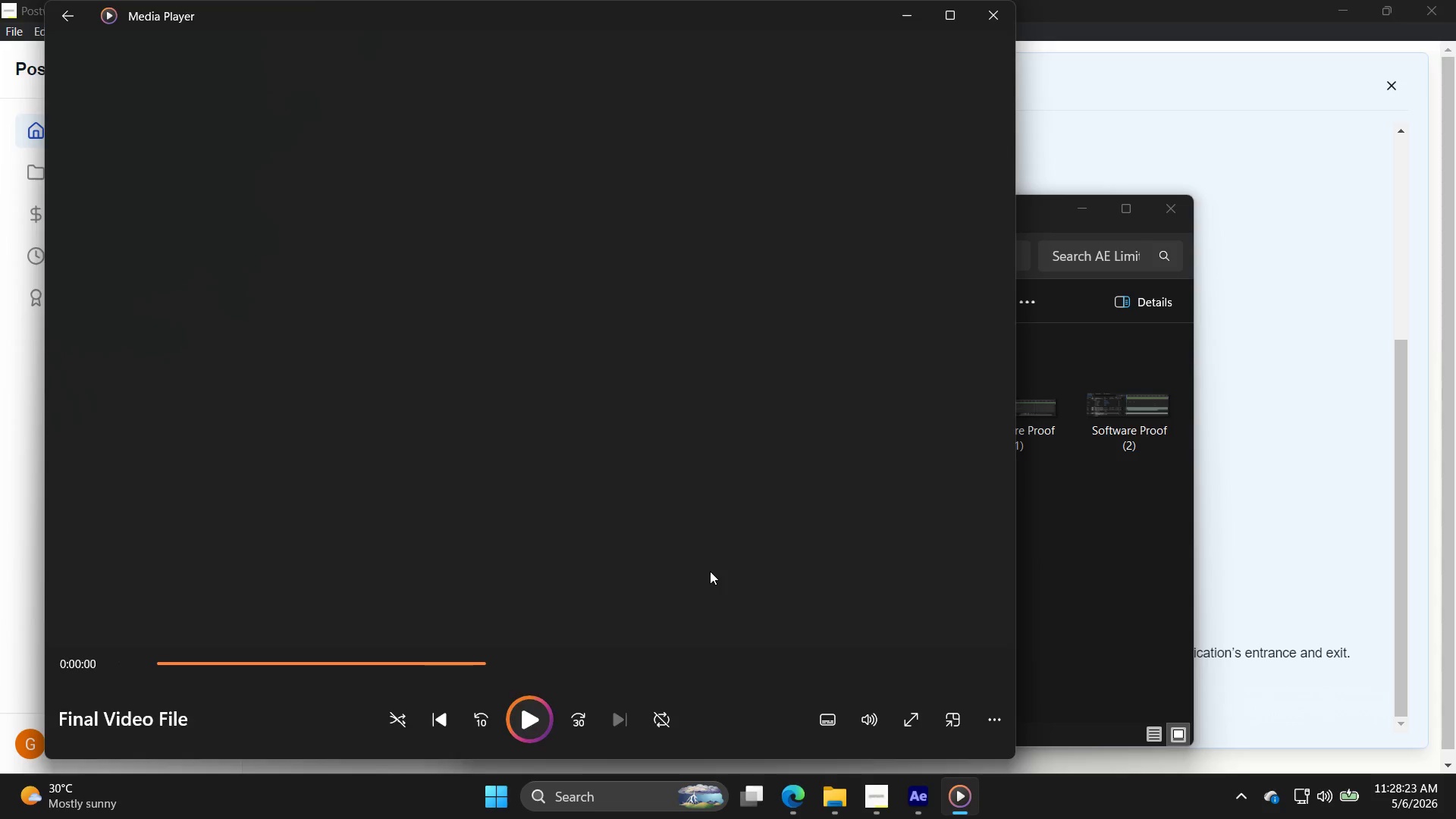 
left_click([987, 18])
 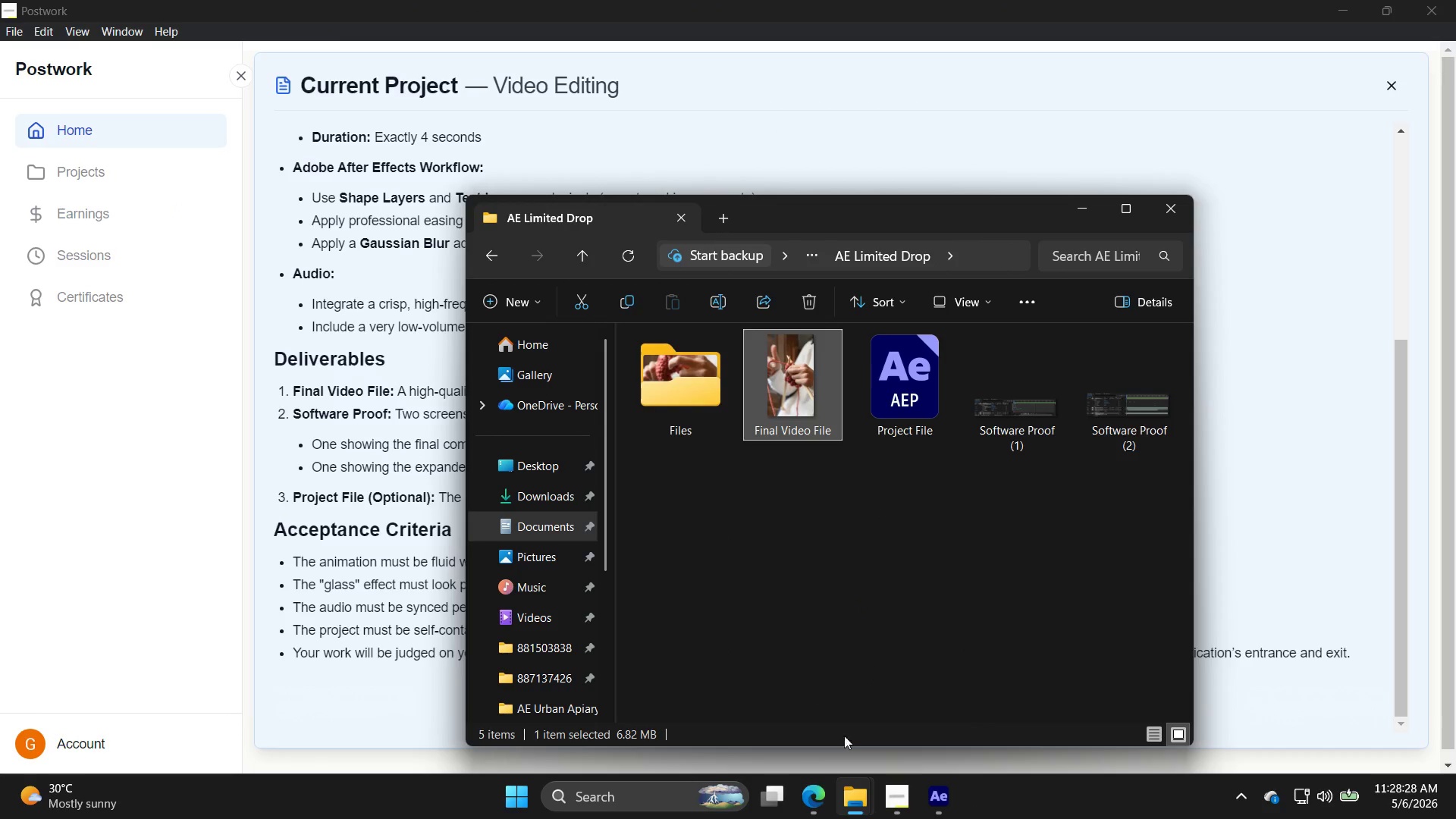 
left_click([819, 800])
 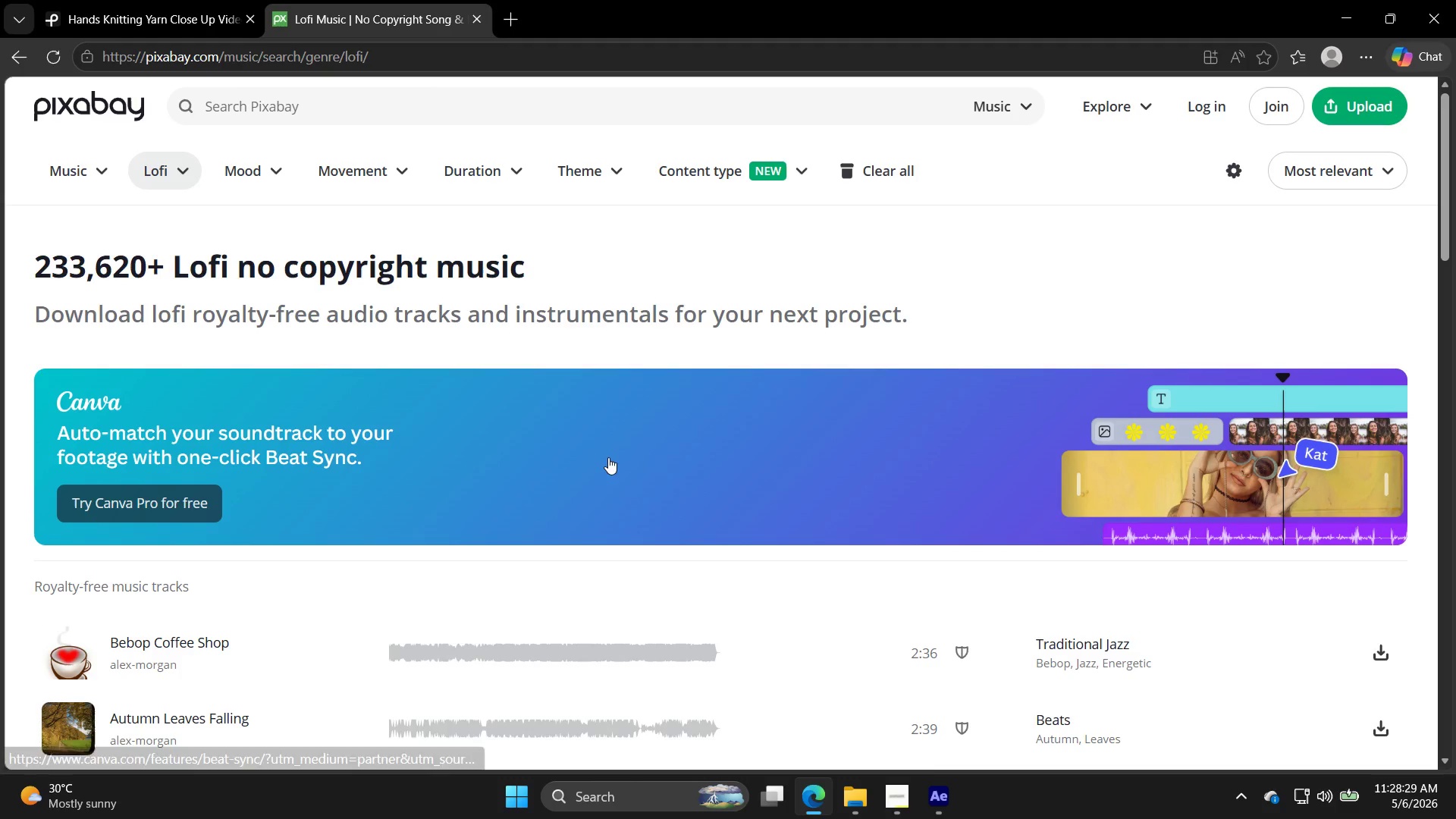 
scroll: coordinate [557, 455], scroll_direction: down, amount: 4.0
 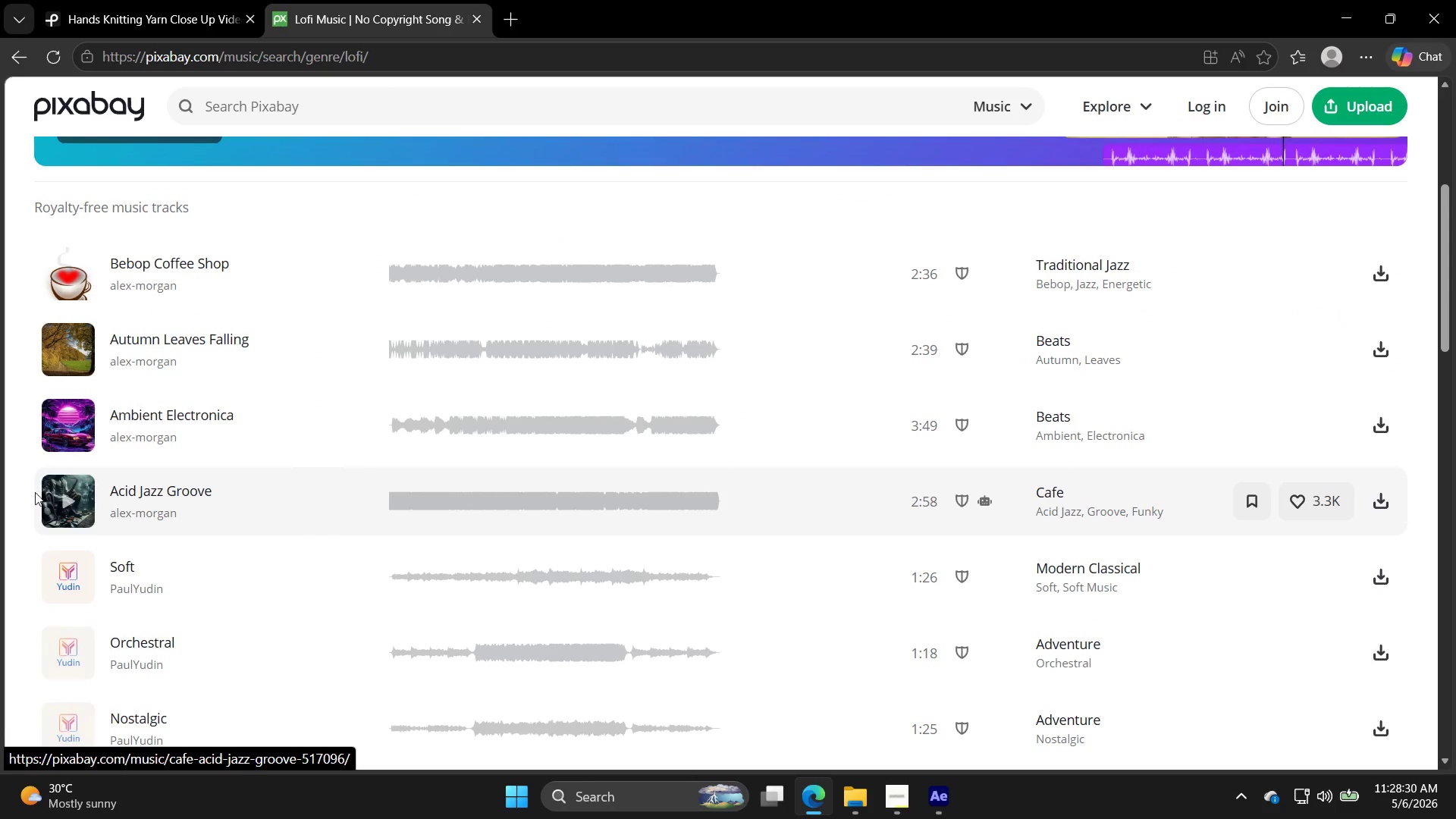 
left_click([75, 495])
 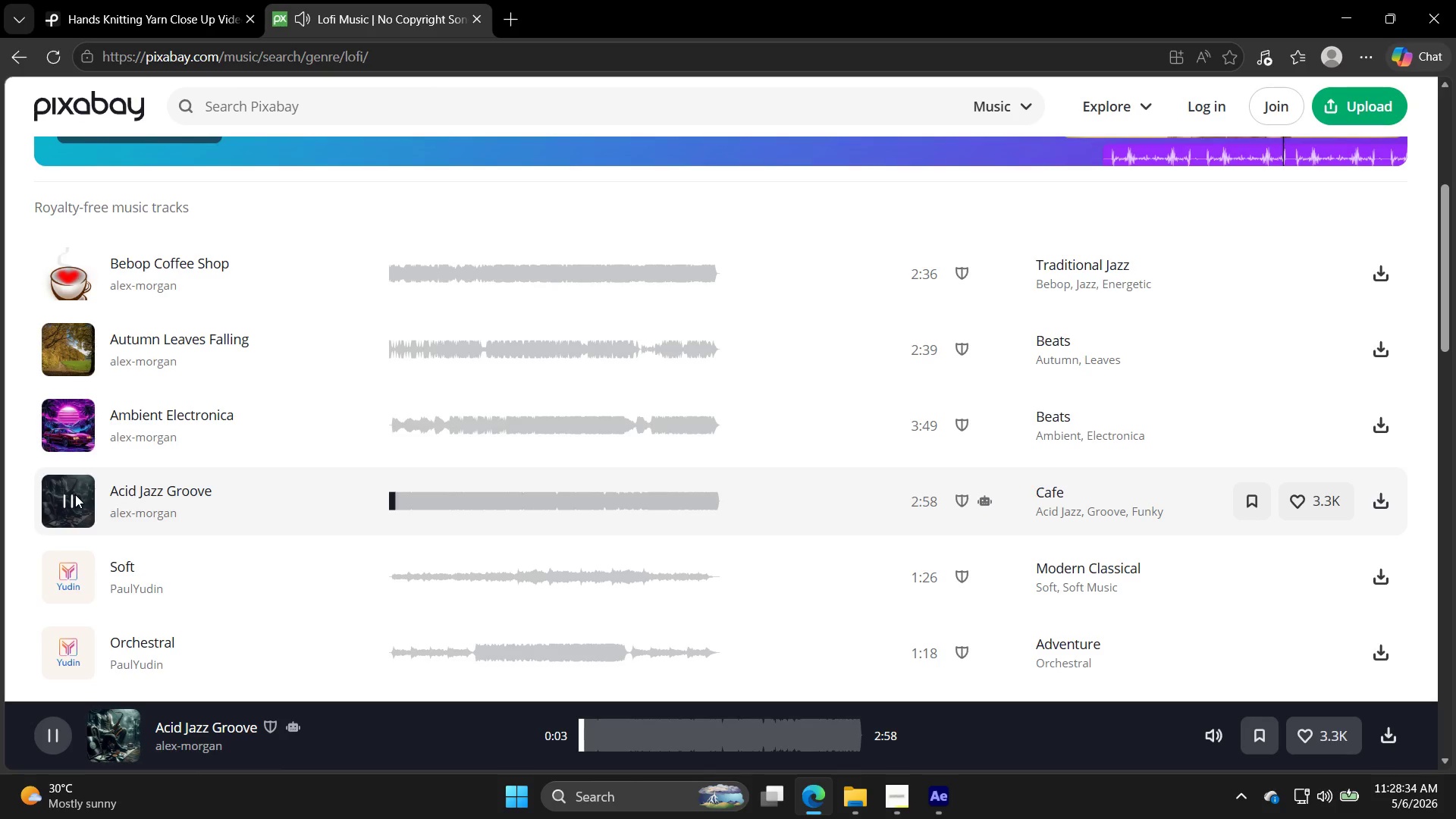 
wait(5.47)
 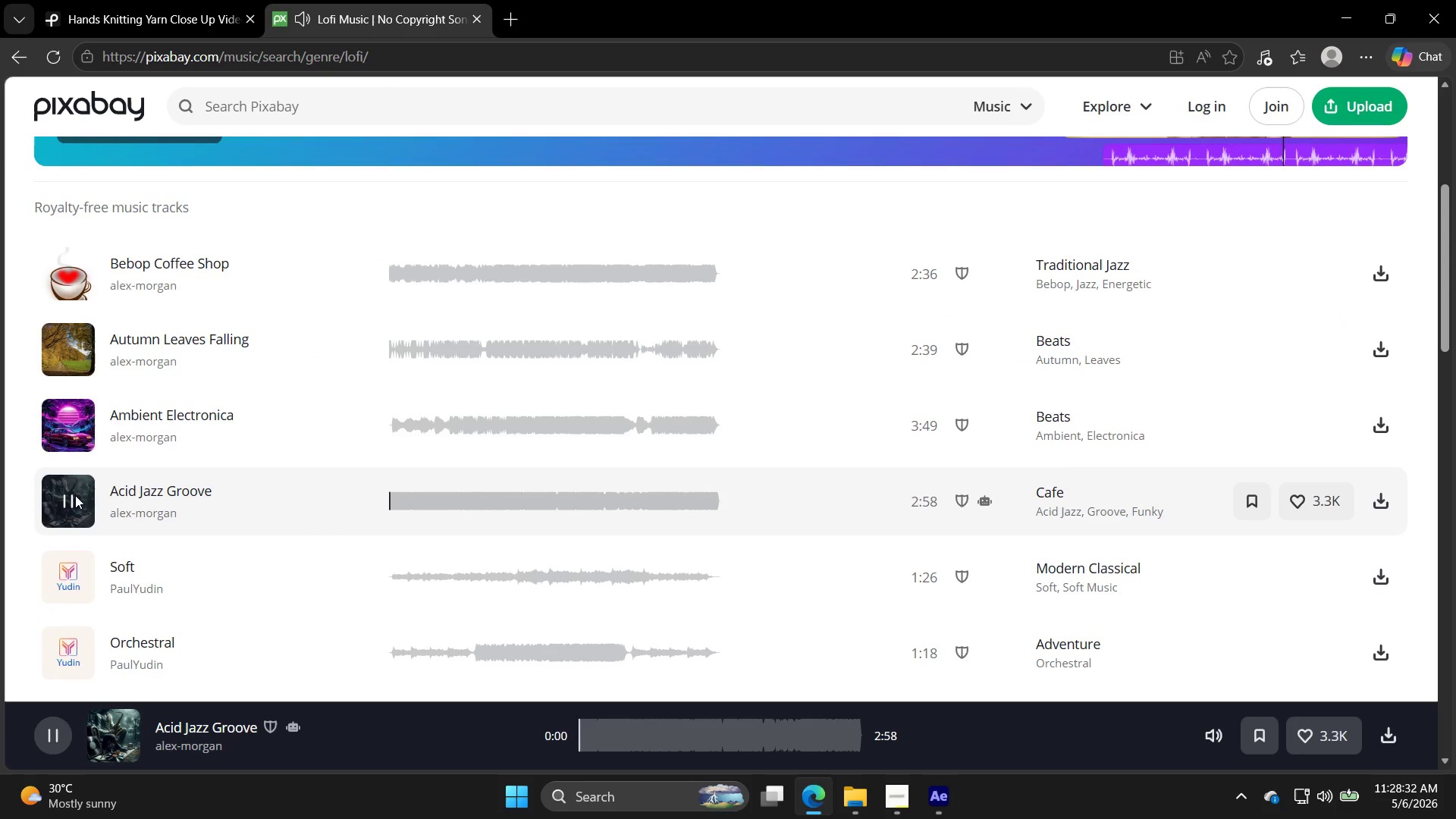 
right_click([75, 494])